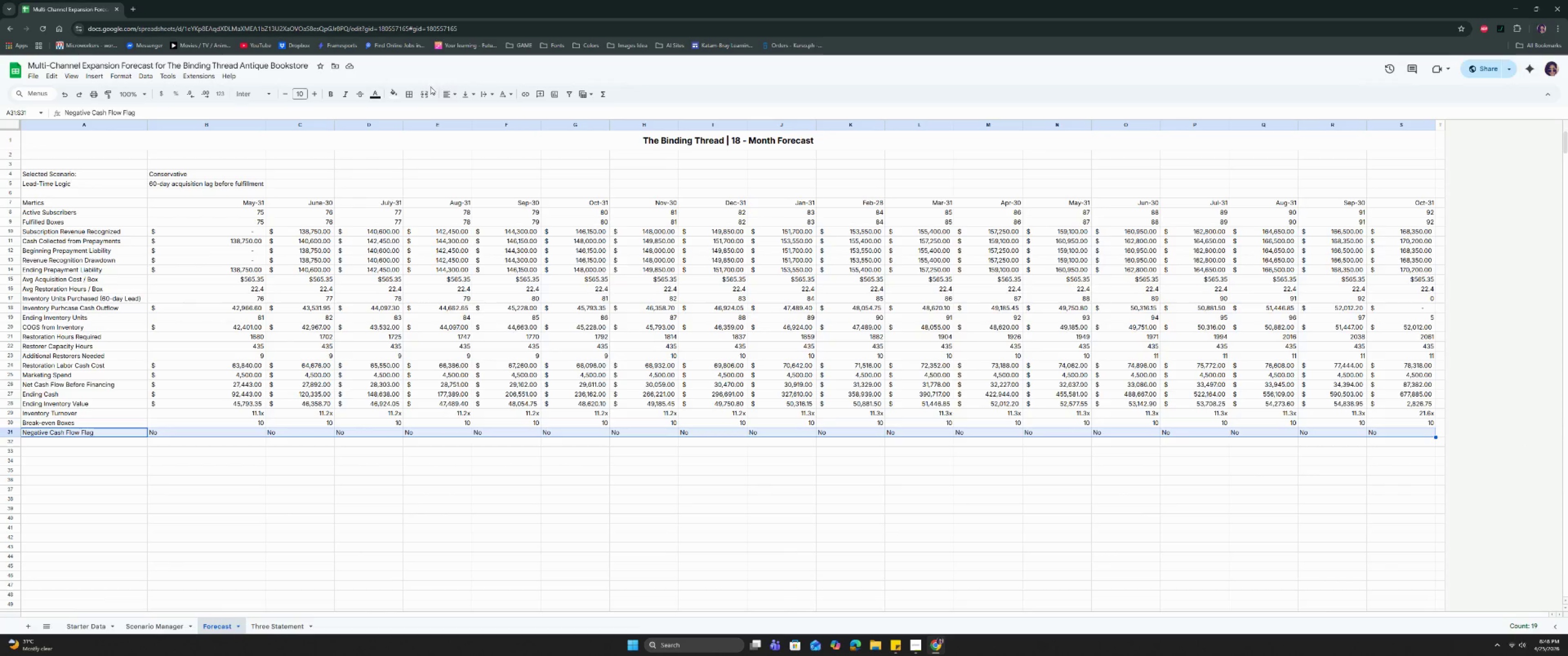 
left_click([410, 95])
 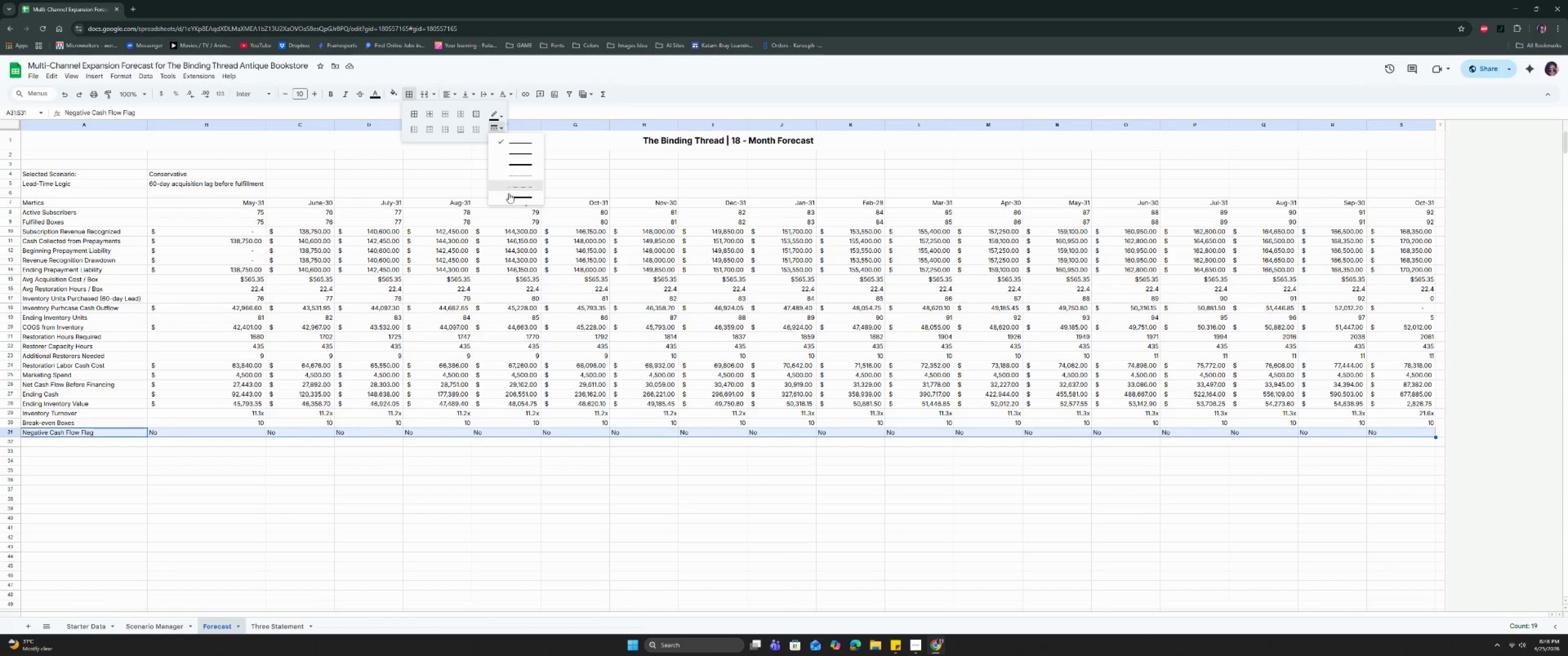 
left_click([510, 196])
 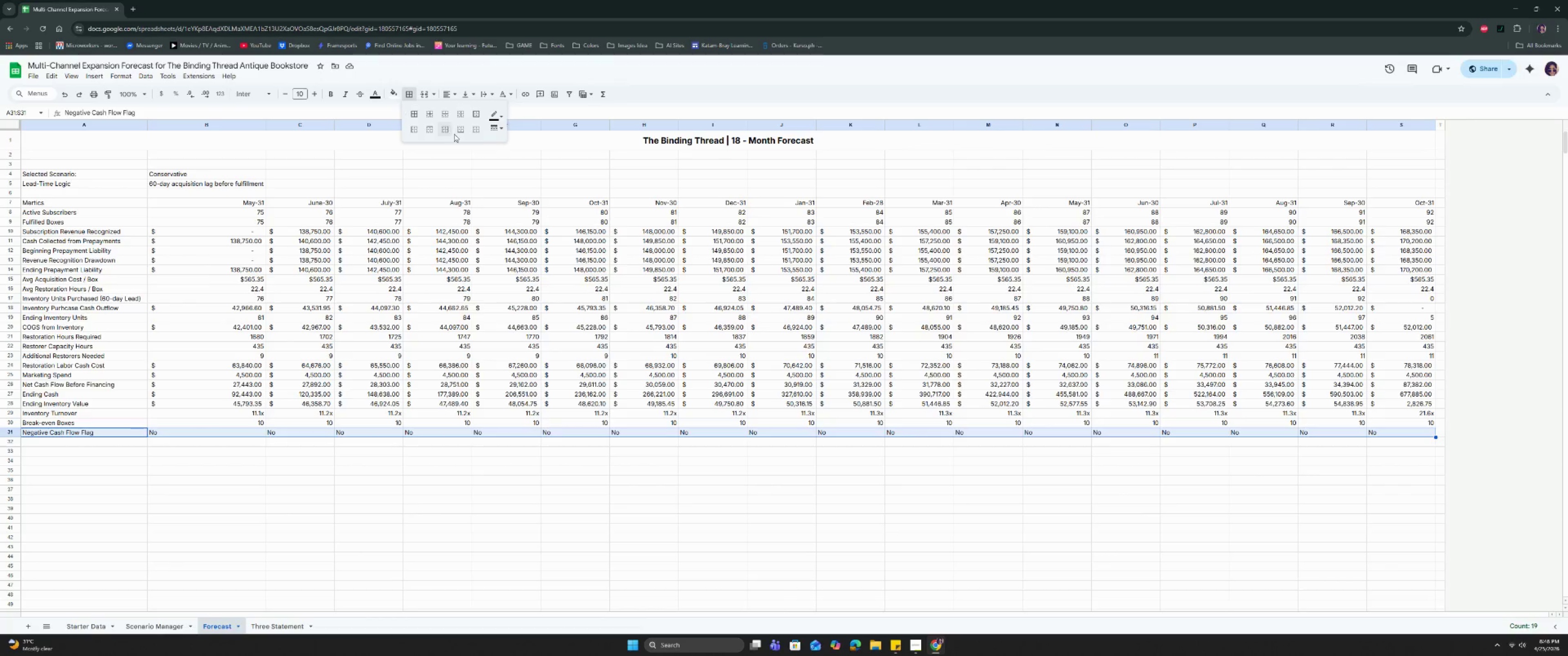 
left_click([462, 129])
 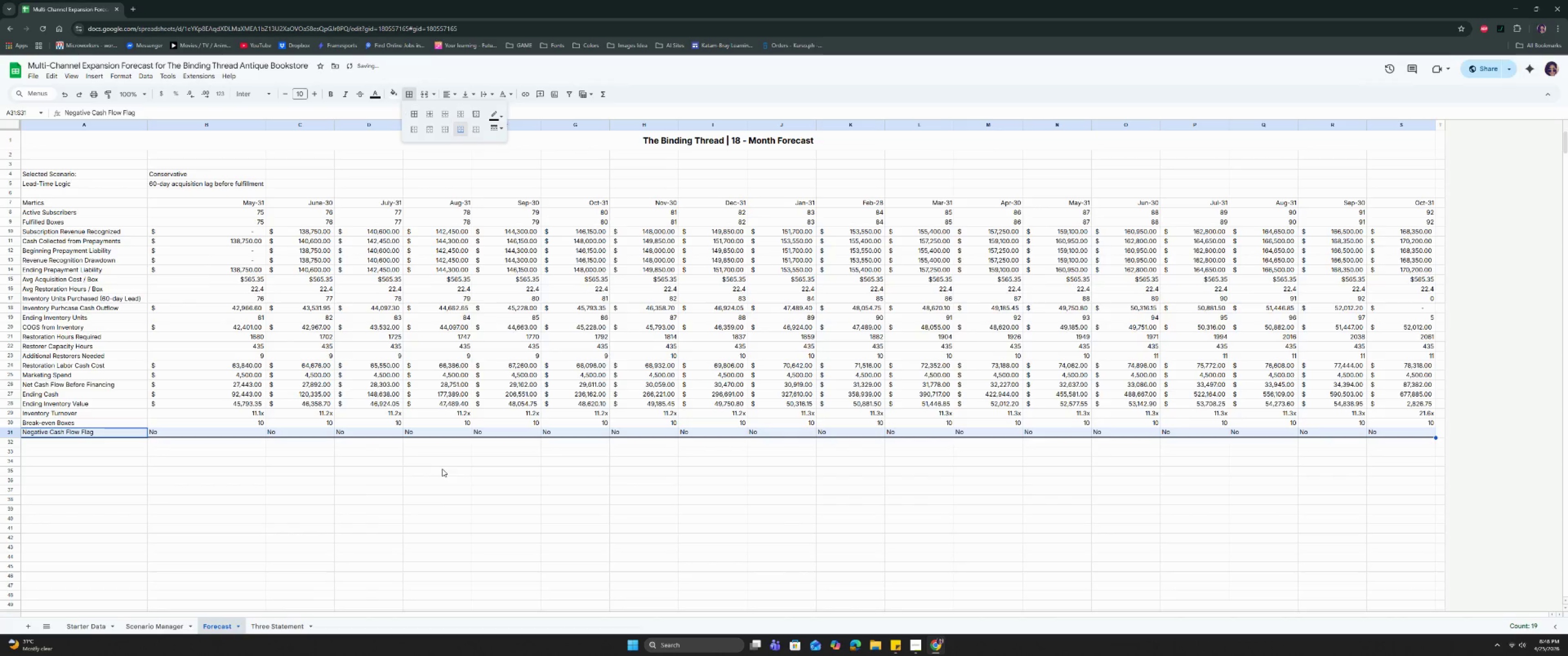 
left_click([440, 489])
 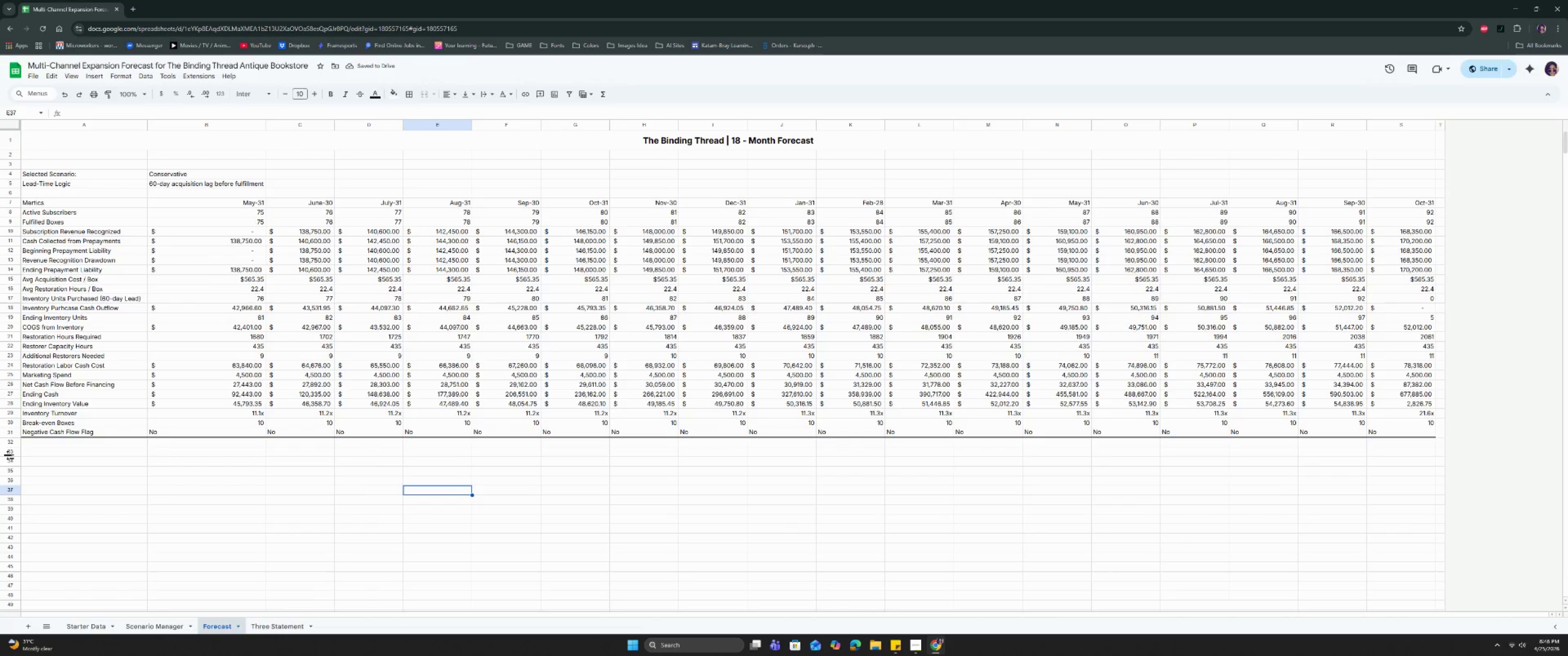 
left_click([10, 452])
 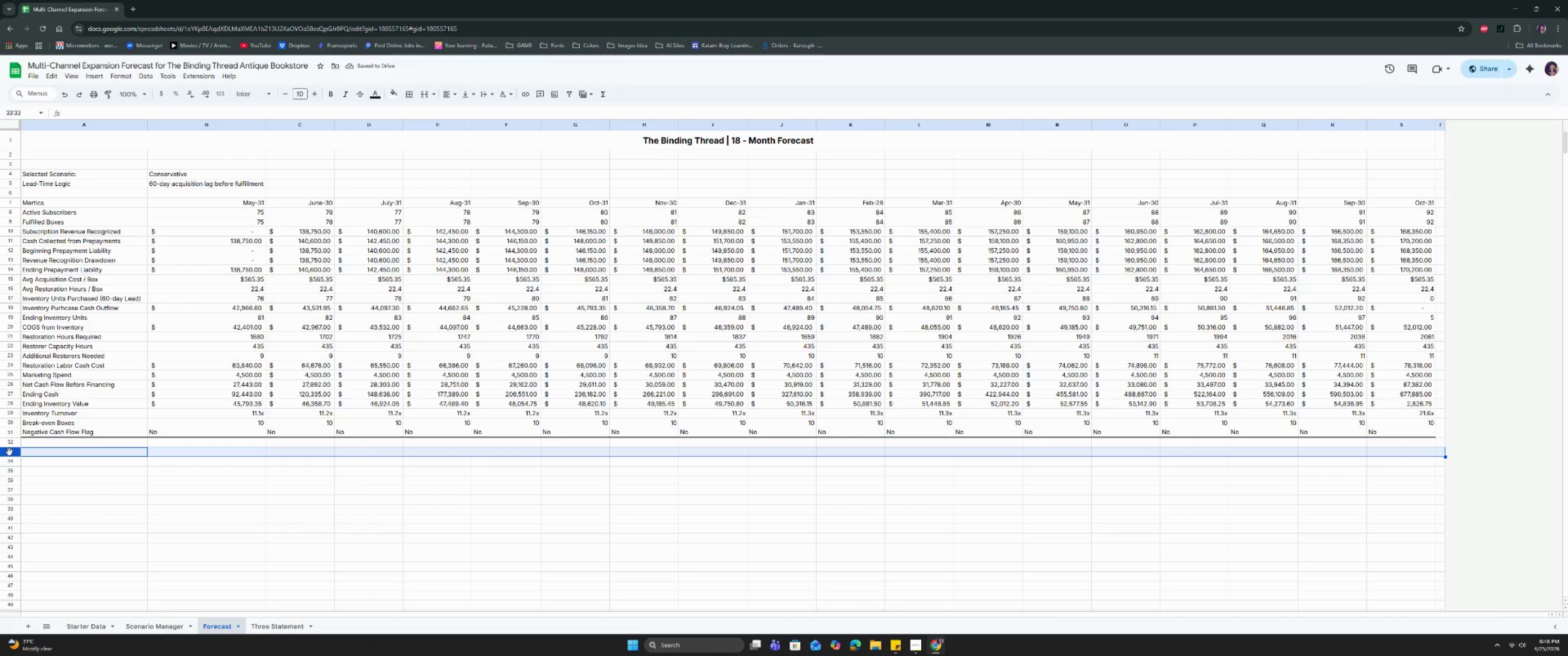 
key(Control+Shift+ArrowDown)
 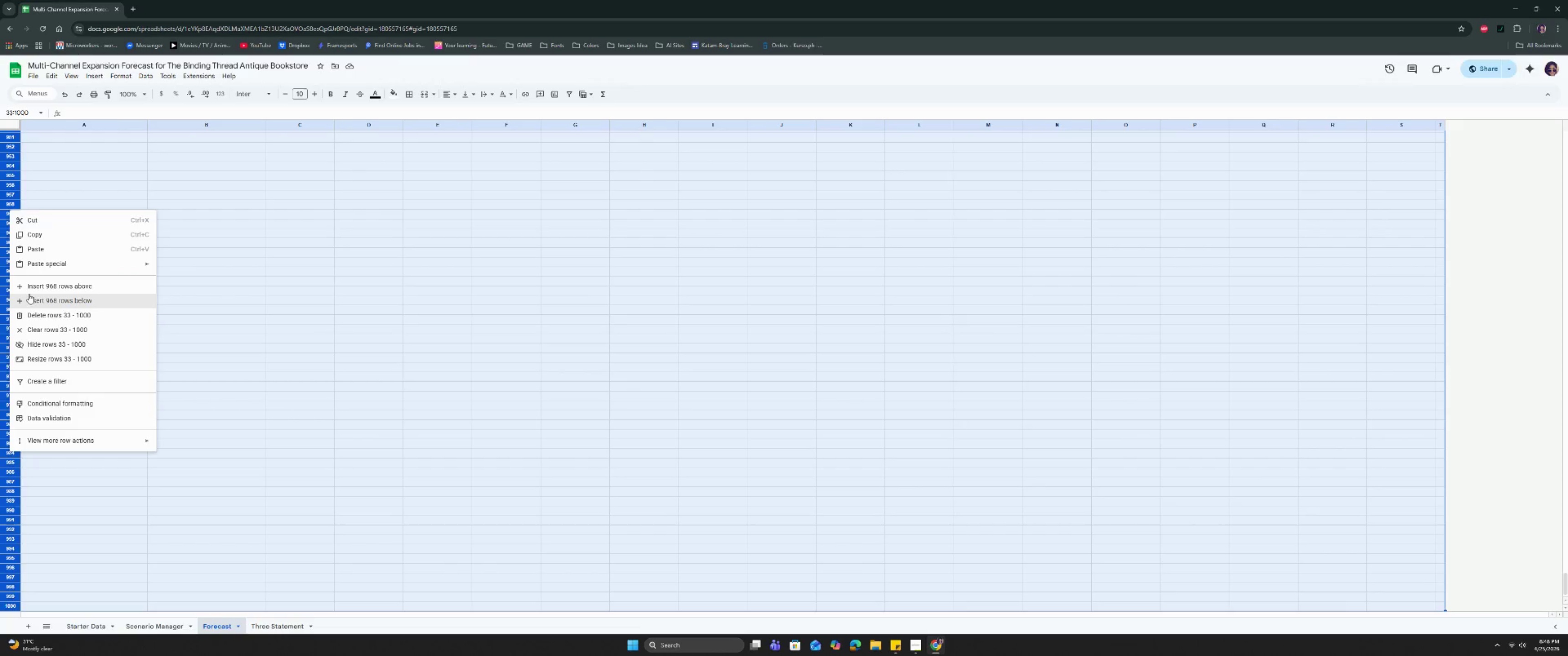 
left_click([29, 313])
 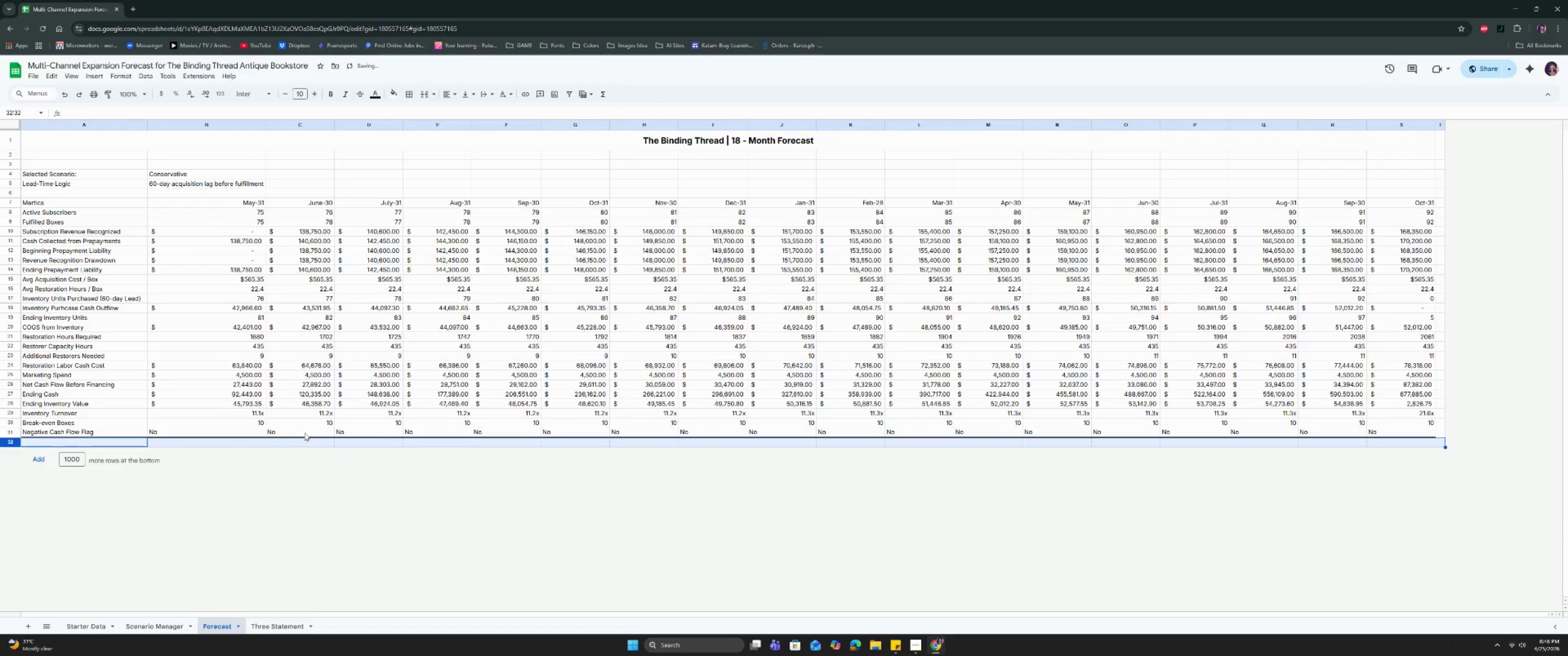 
left_click([327, 379])
 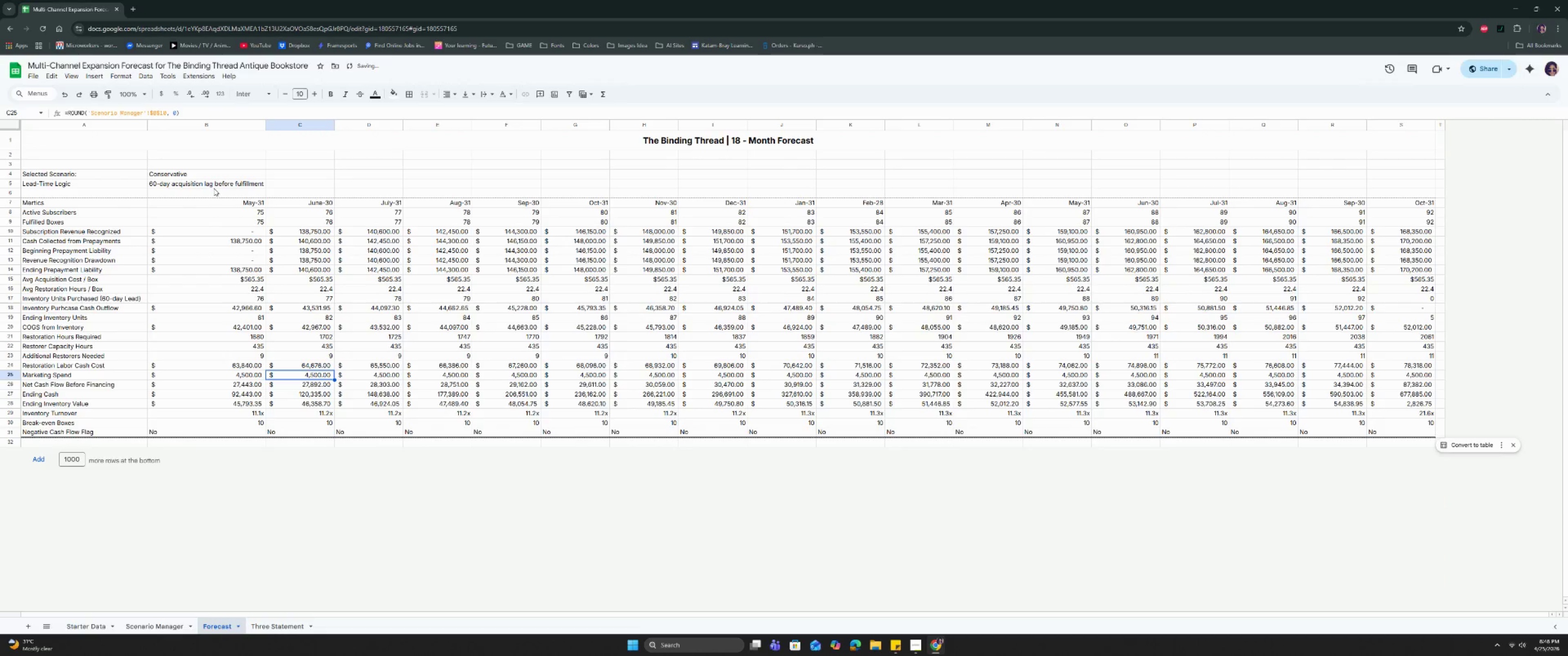 
left_click([211, 186])
 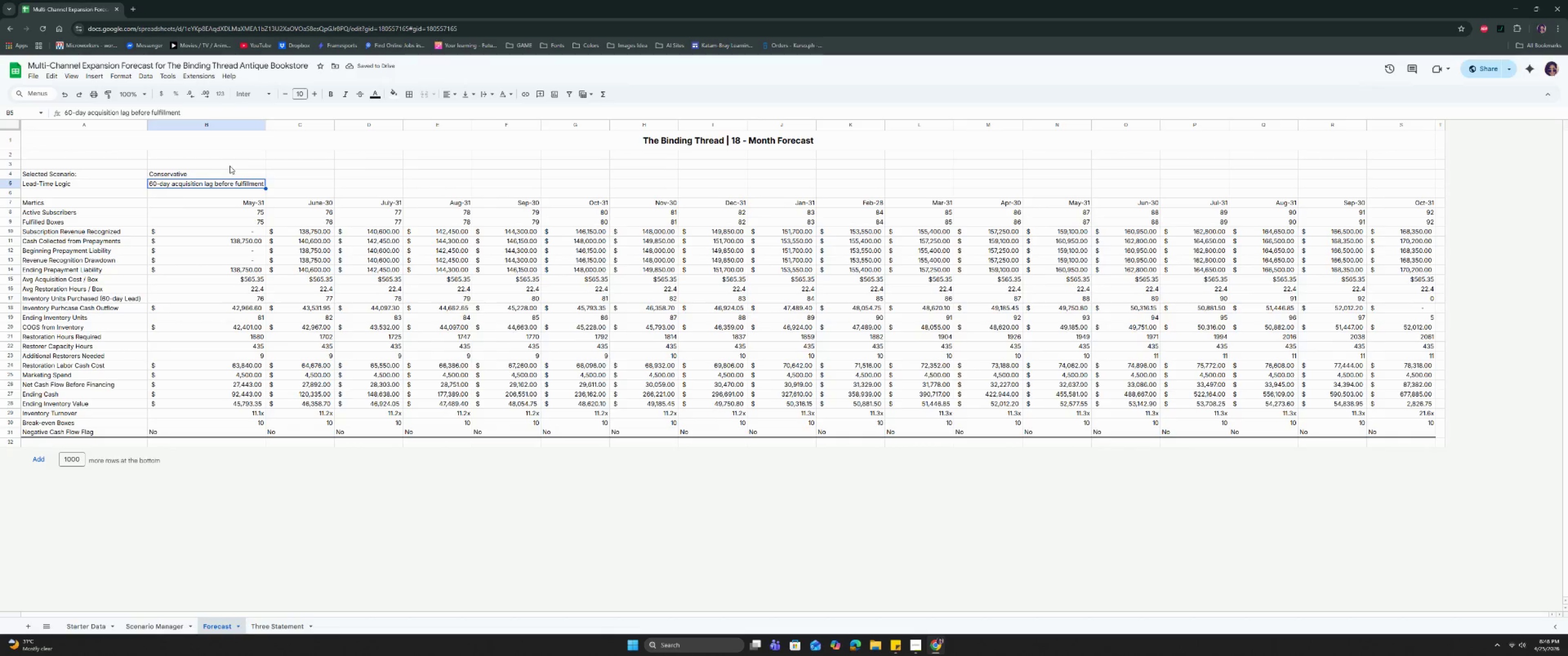 
left_click([226, 174])
 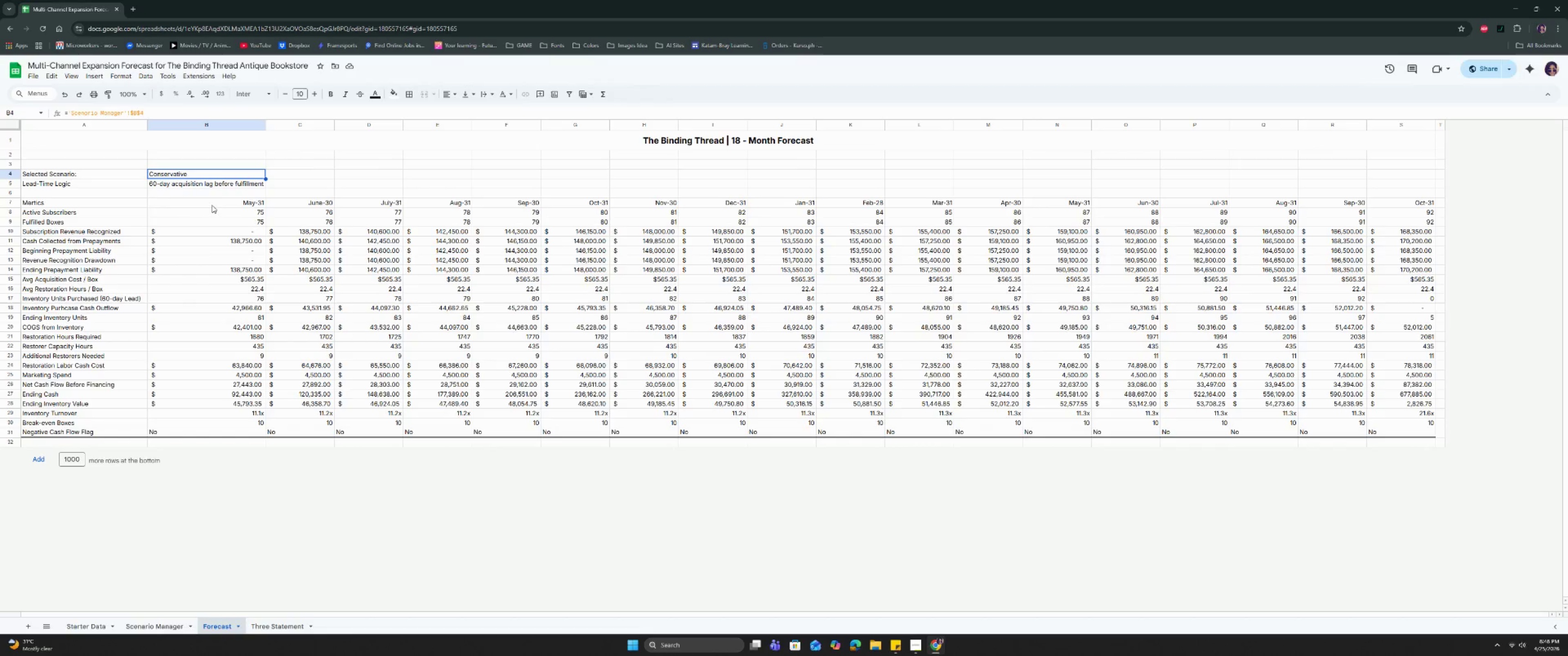 
left_click_drag(start_coordinate=[41, 205], to_coordinate=[1424, 200])
 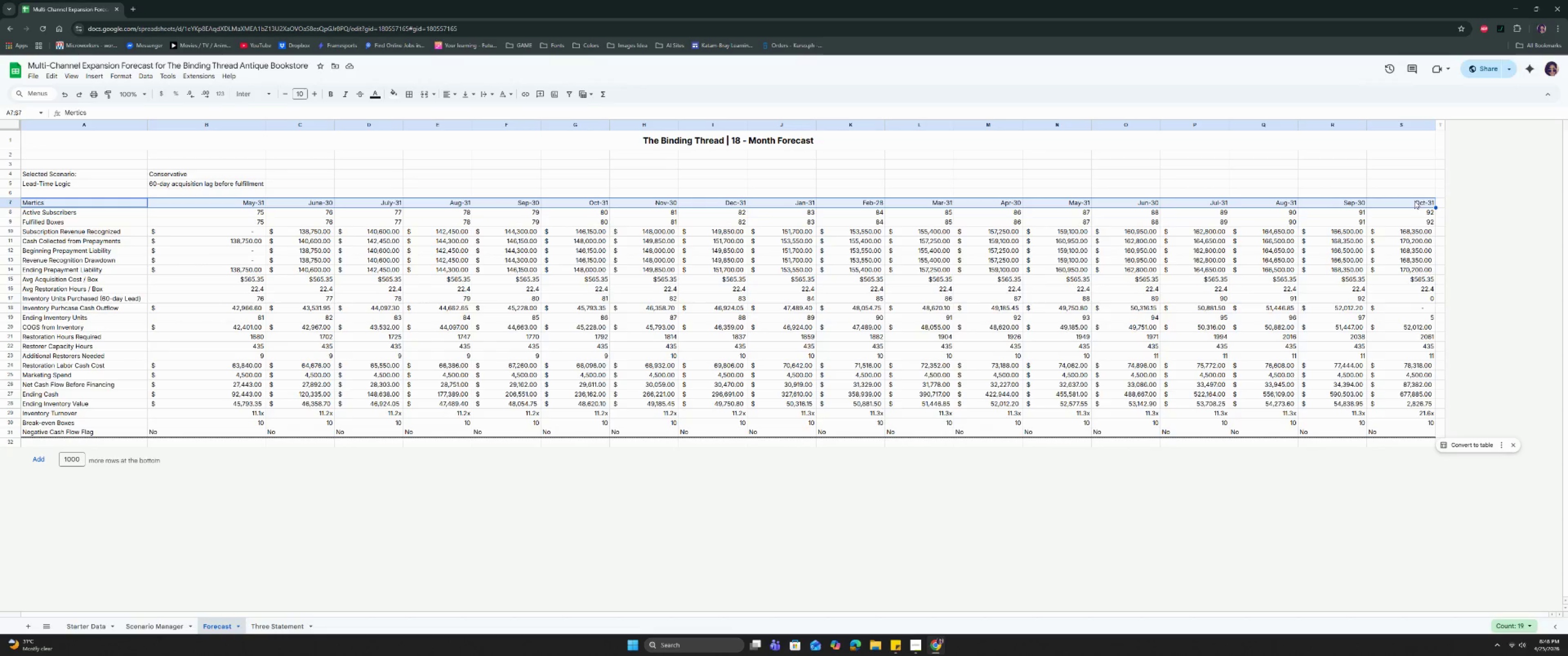 
key(Control+B)
 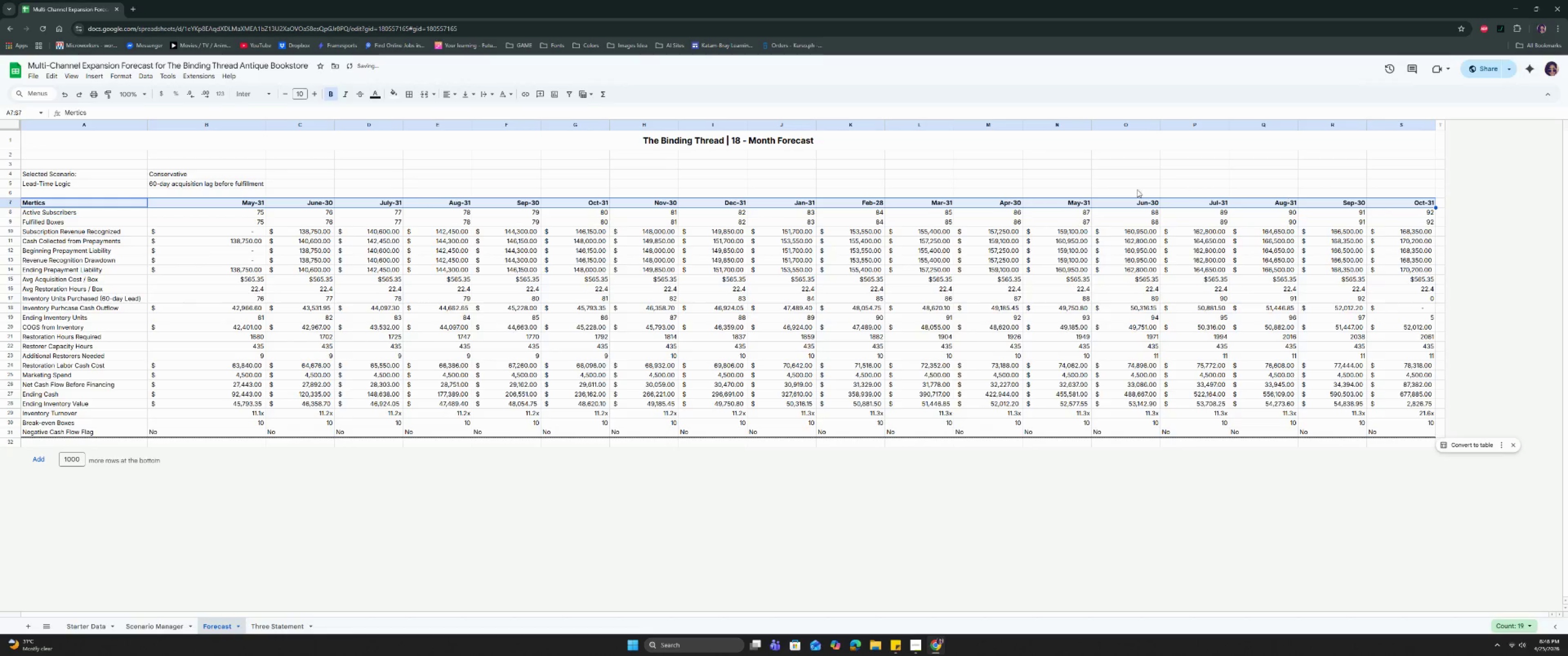 
left_click([1117, 183])
 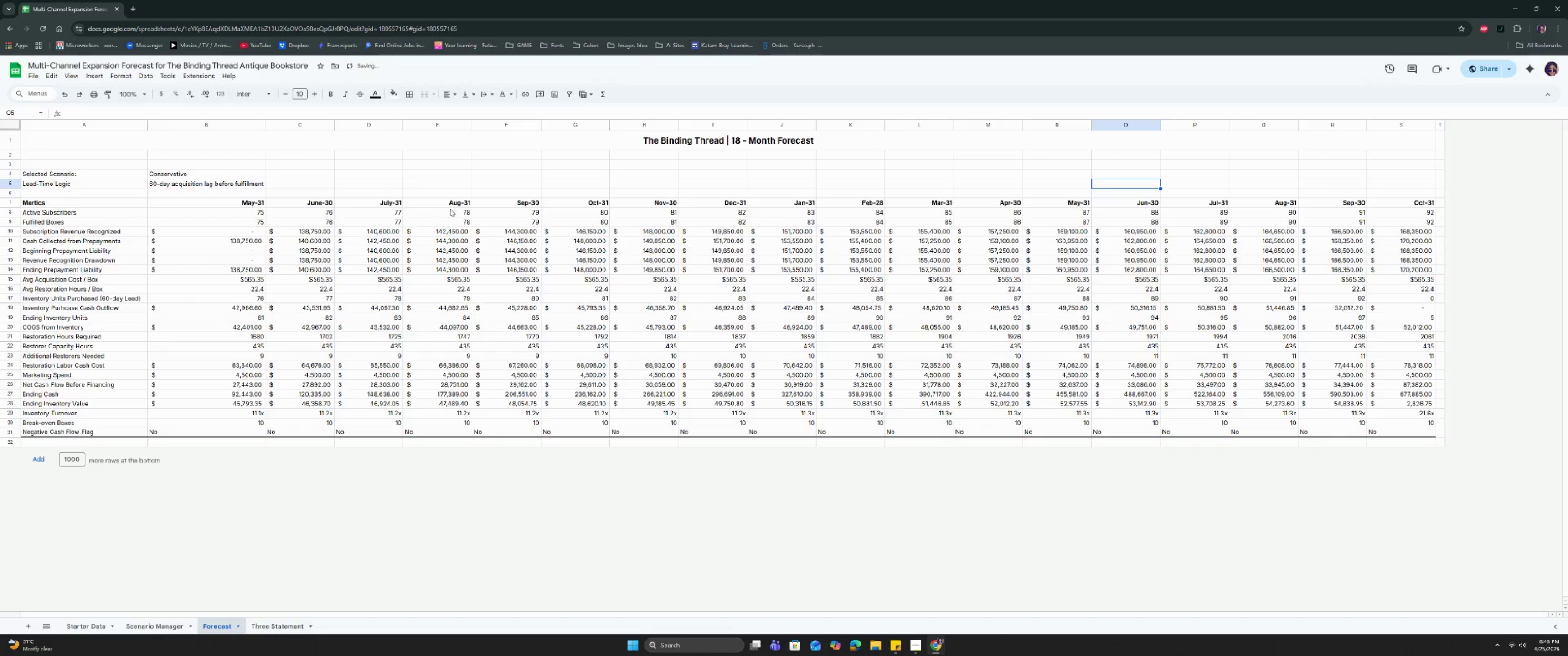 
left_click([574, 139])
 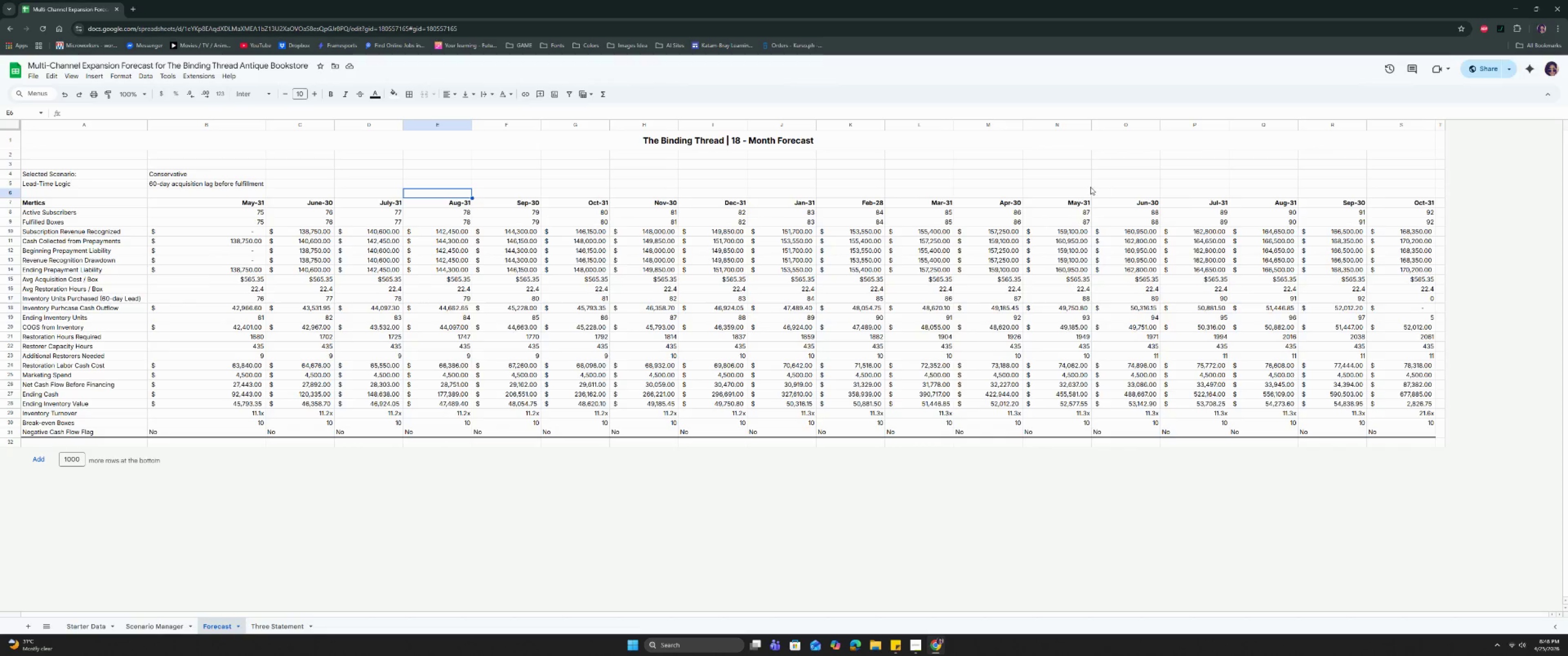 
left_click_drag(start_coordinate=[1443, 137], to_coordinate=[1400, 139])
 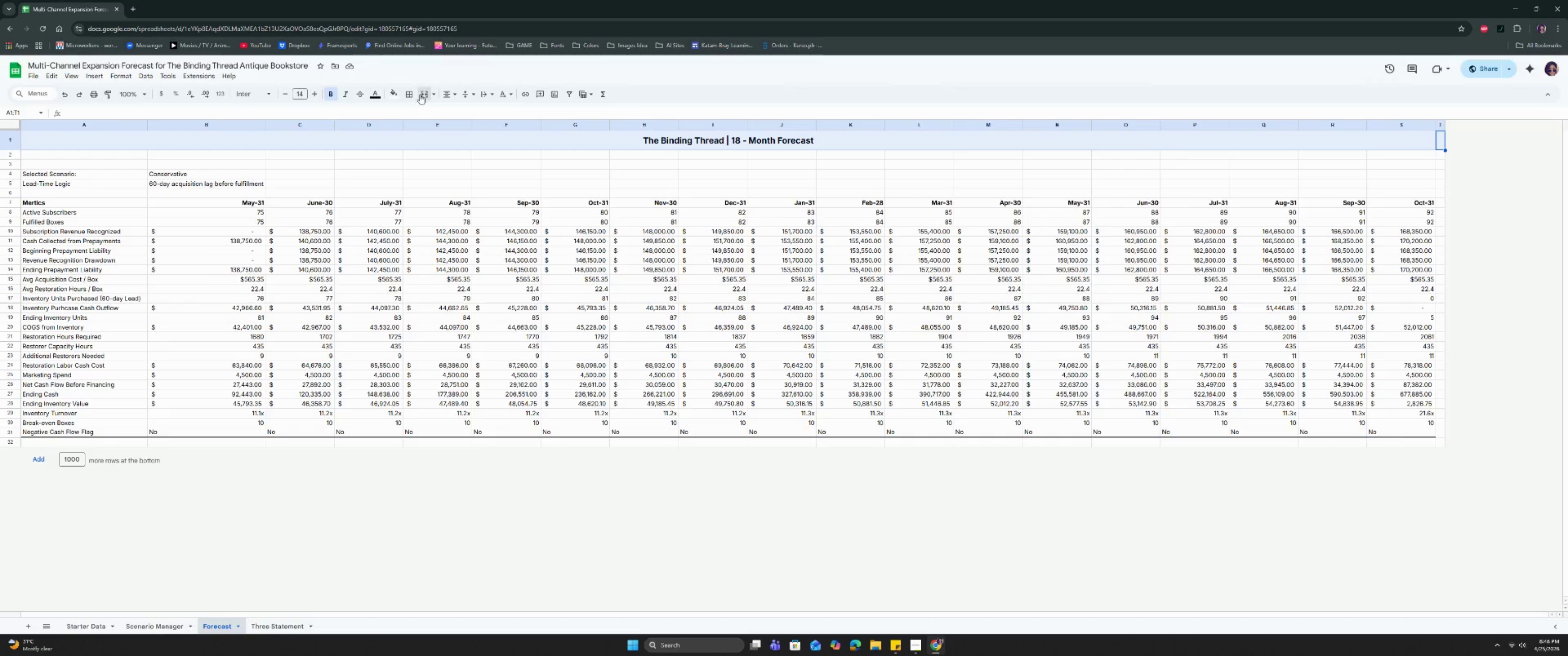 
double_click([453, 184])
 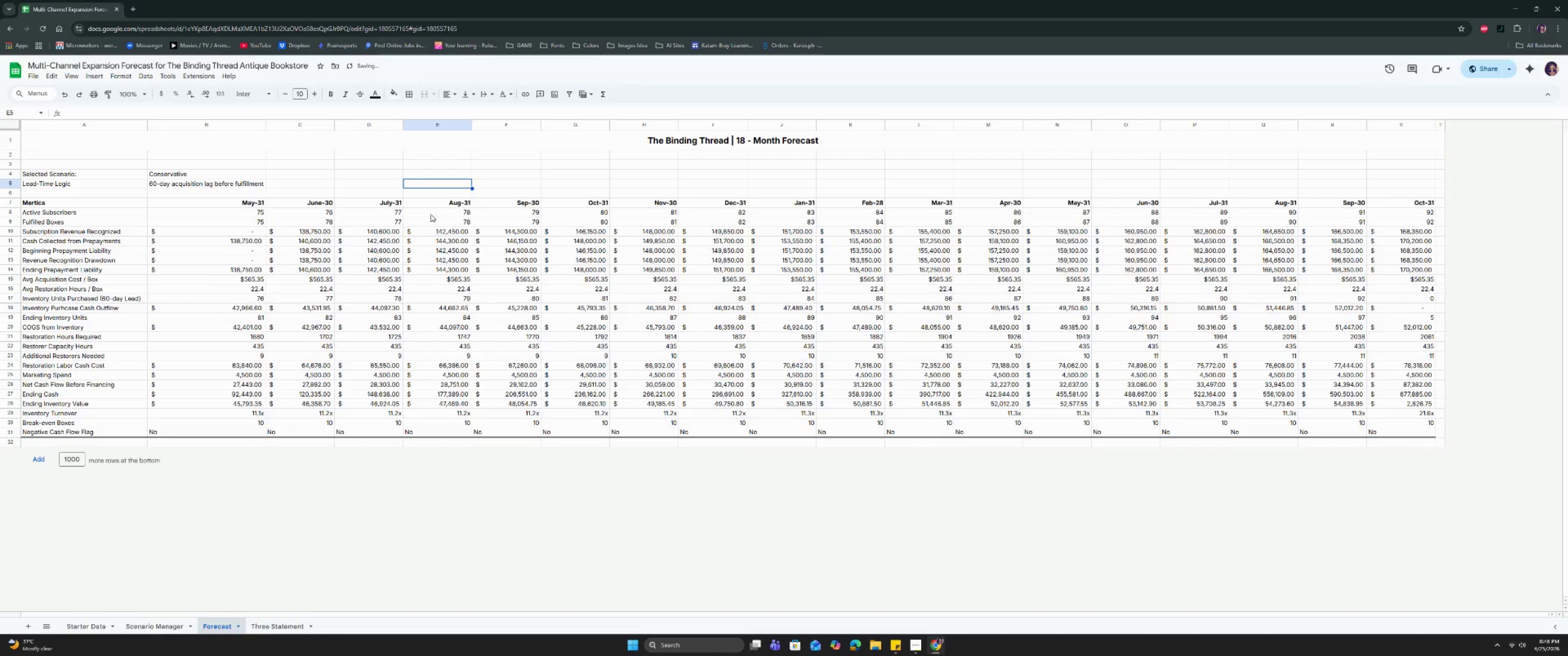 
left_click([430, 169])
 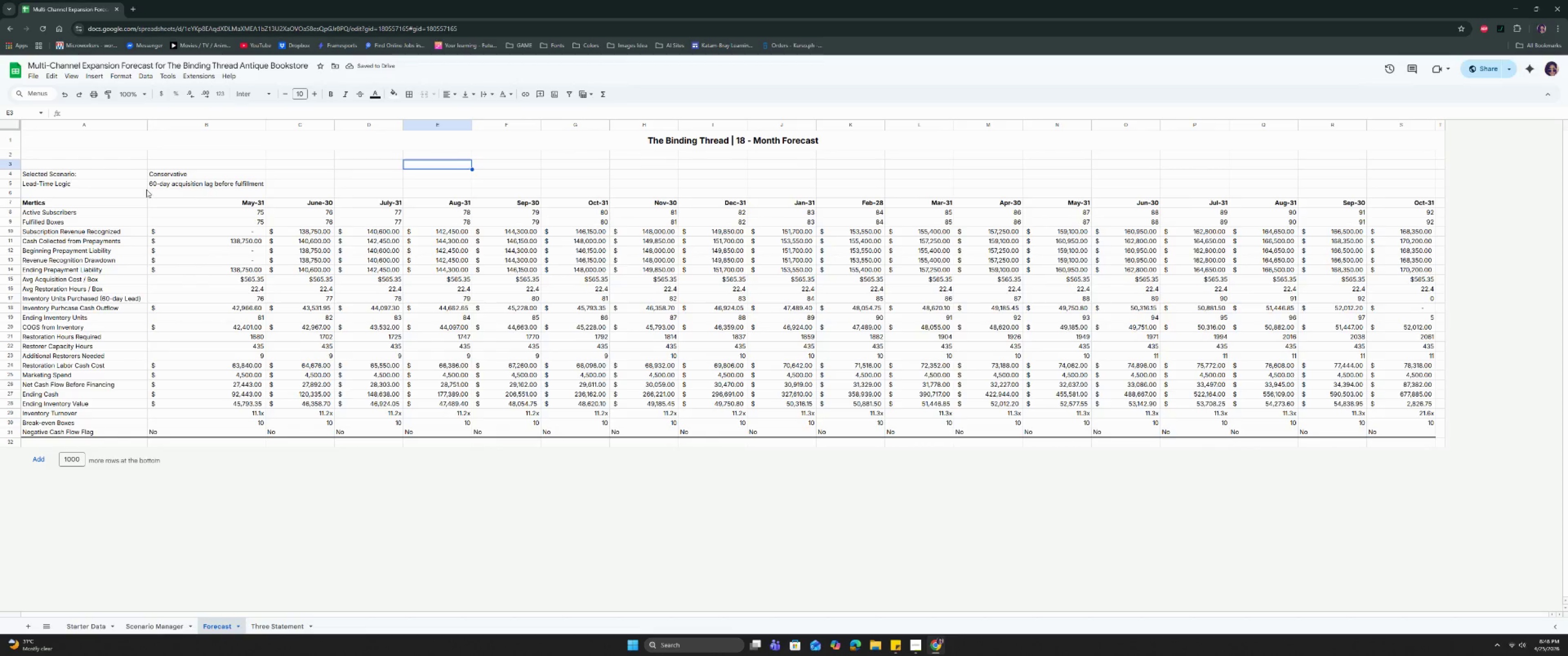 
left_click([89, 175])
 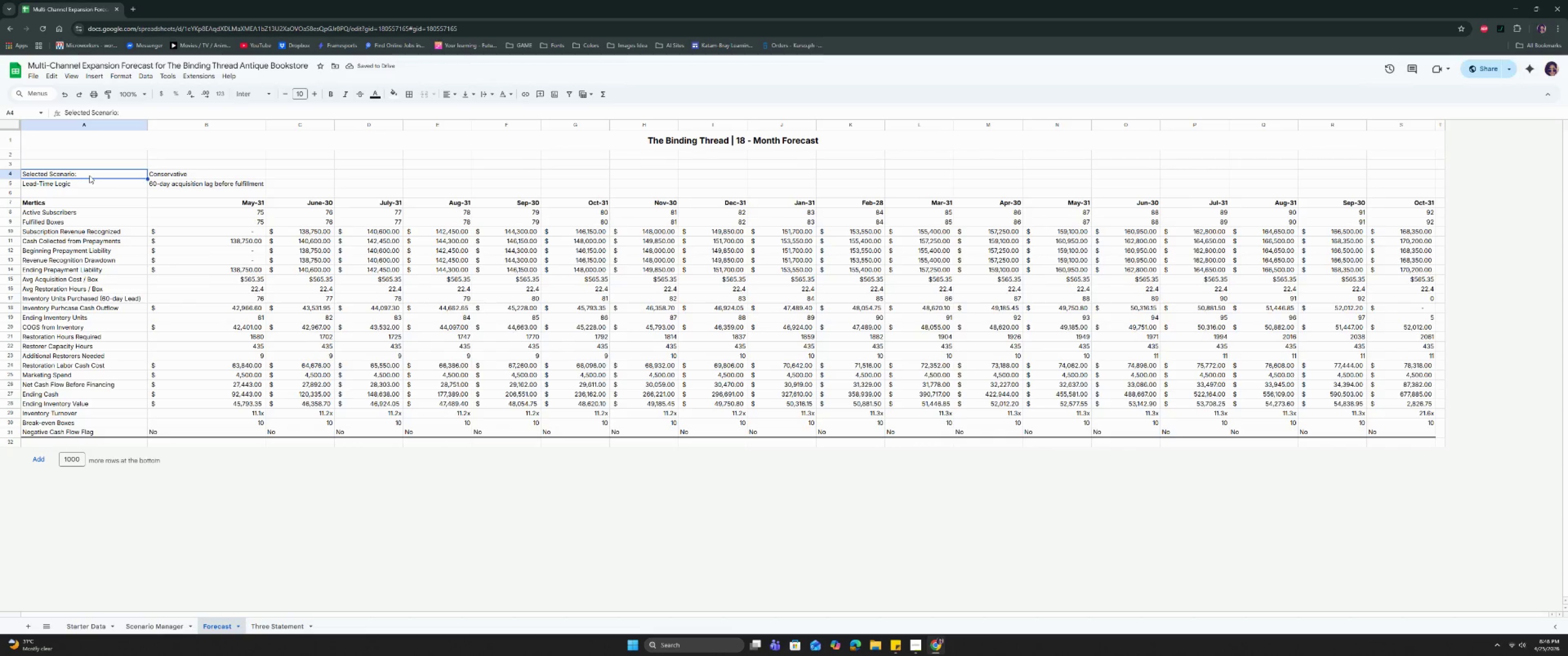 
key(Control+B)
 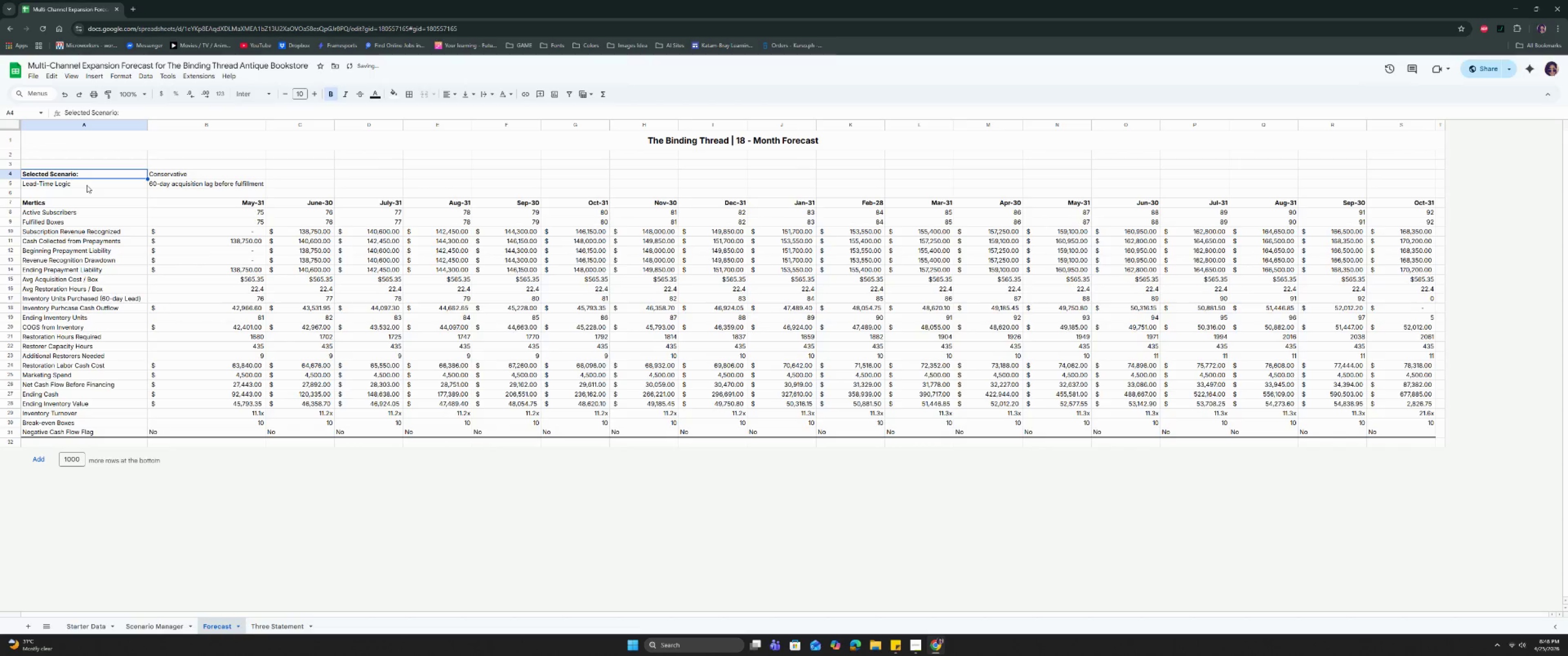 
left_click([86, 185])
 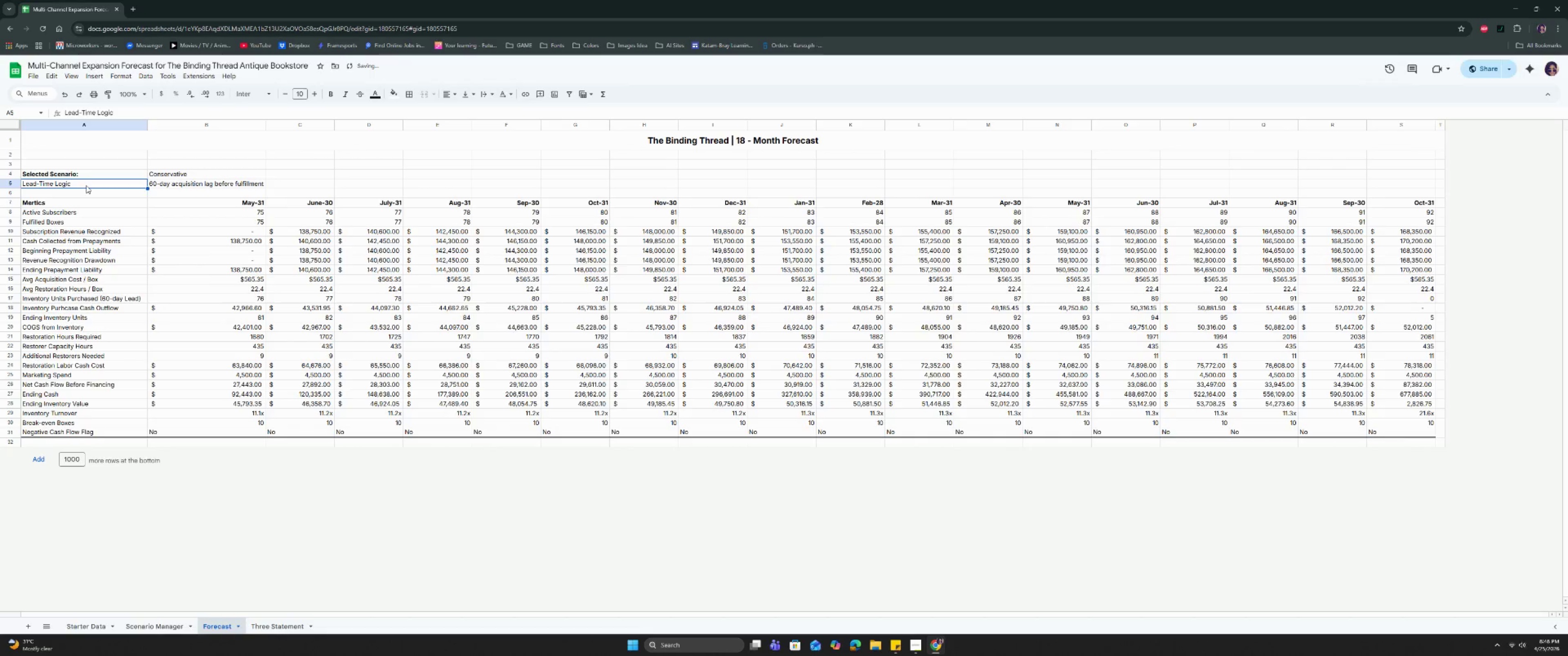 
key(Control+B)
 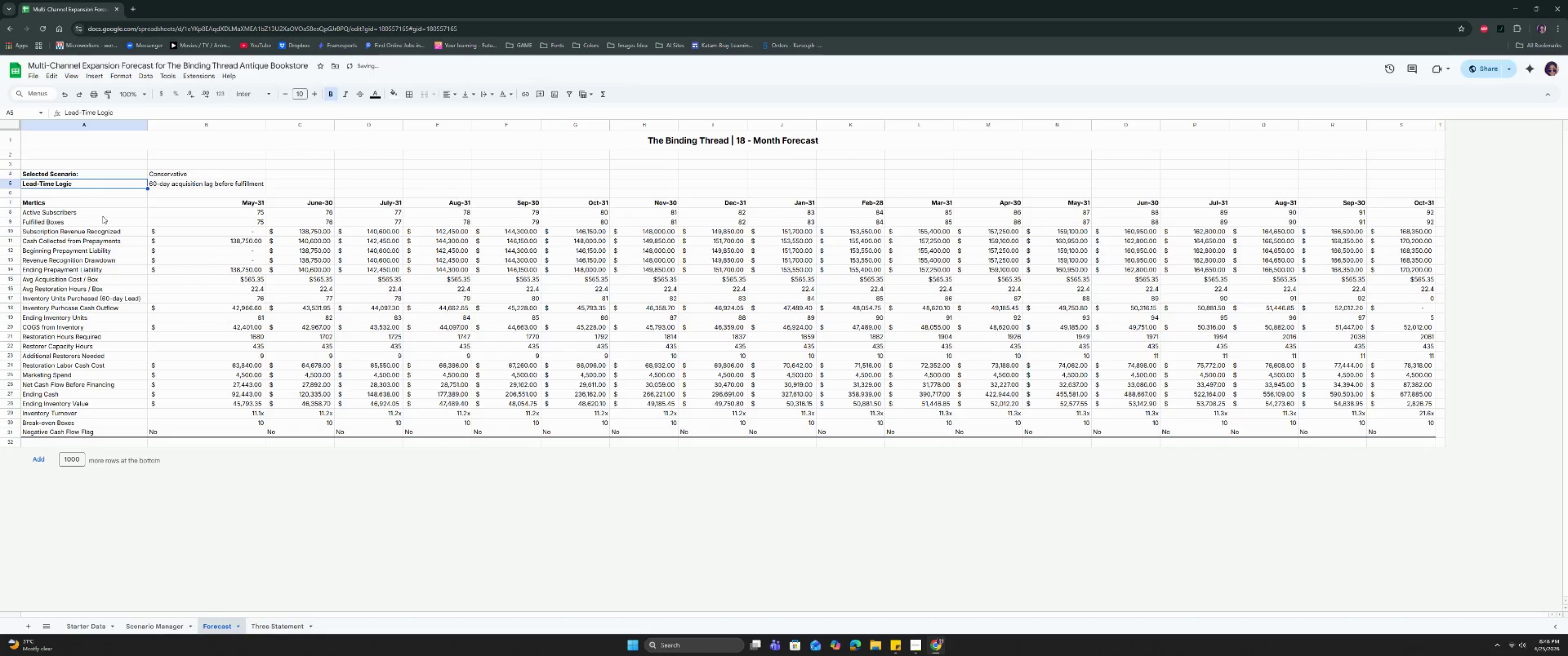 
left_click([103, 216])
 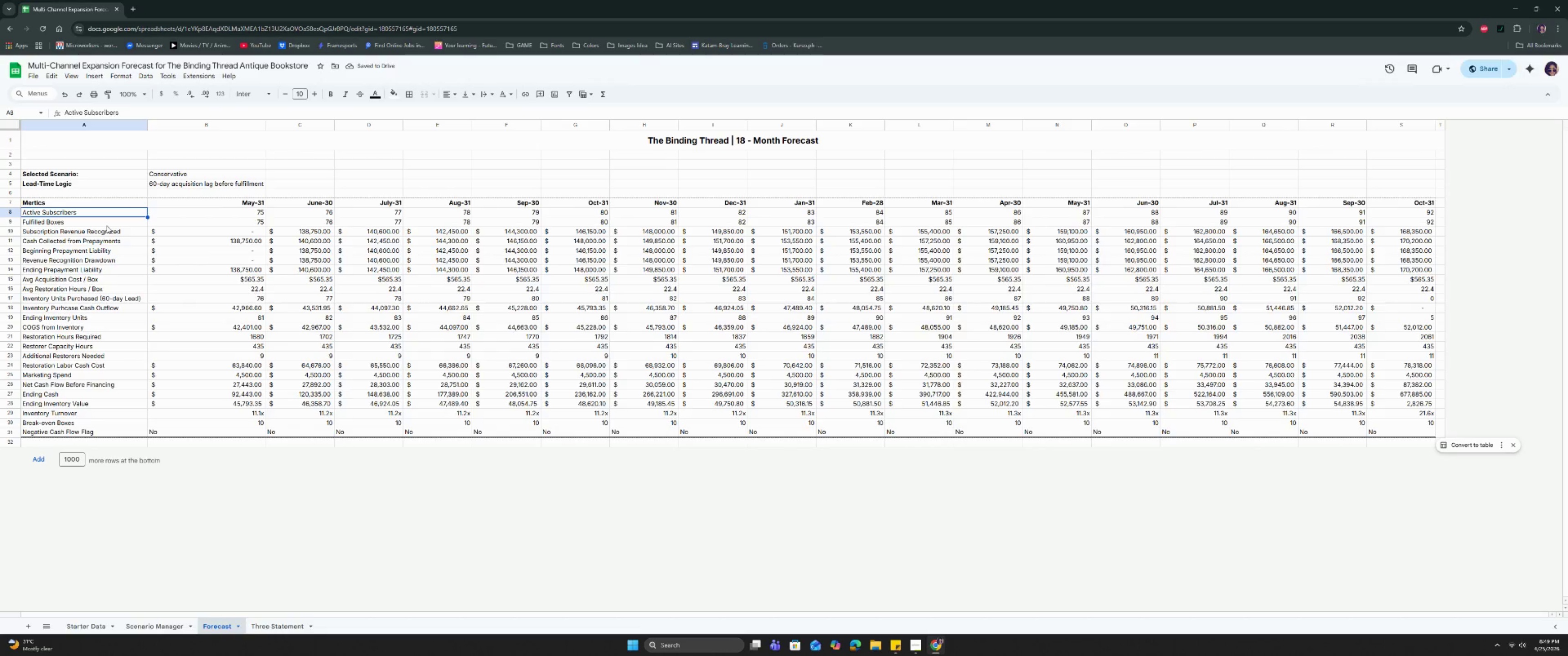 
wait(9.47)
 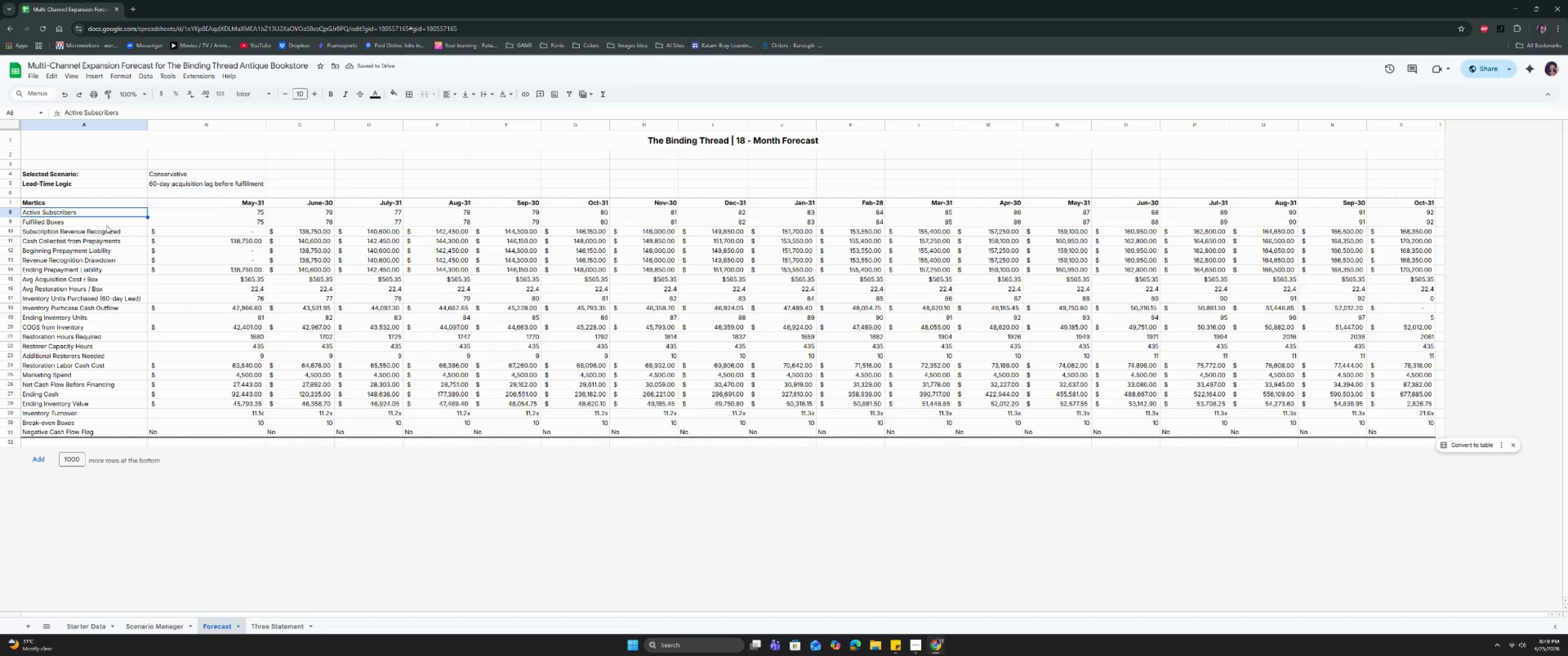 
scroll: coordinate [163, 383], scroll_direction: up, amount: 3.0
 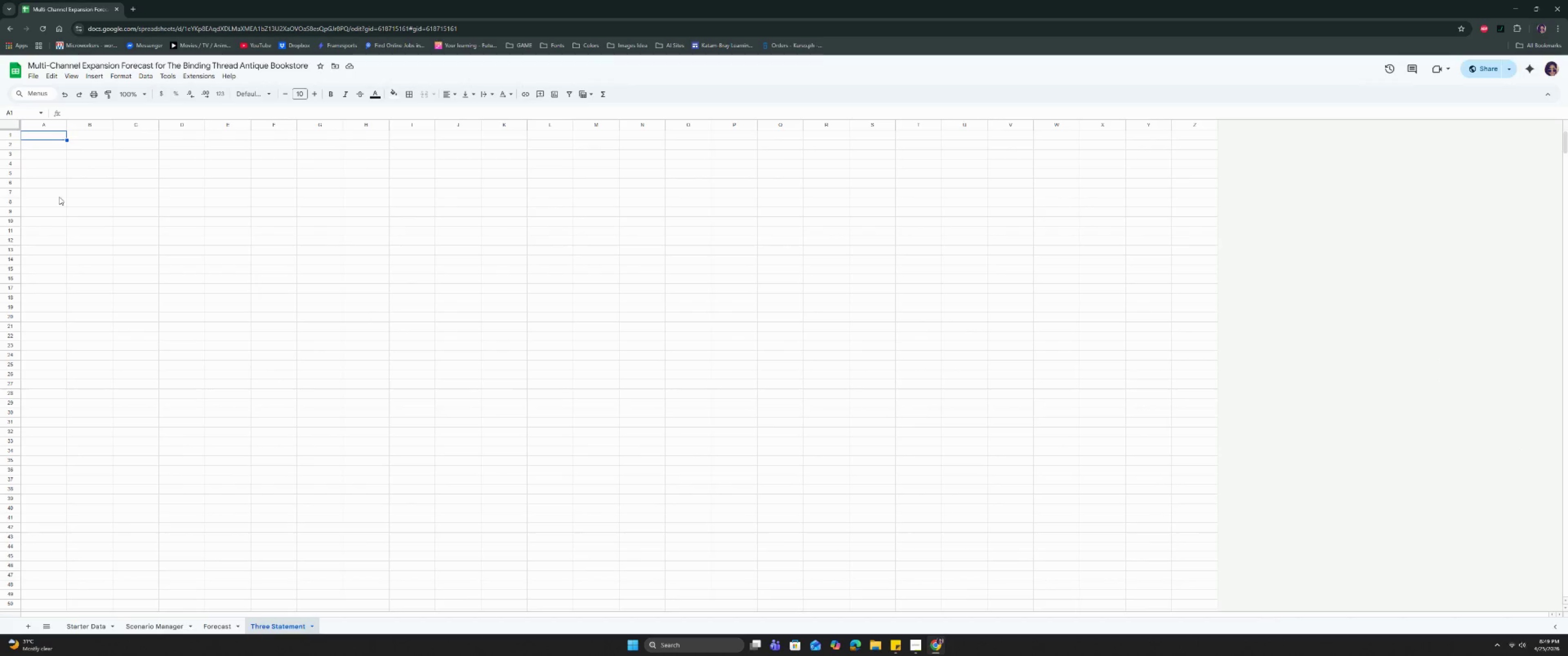 
wait(11.36)
 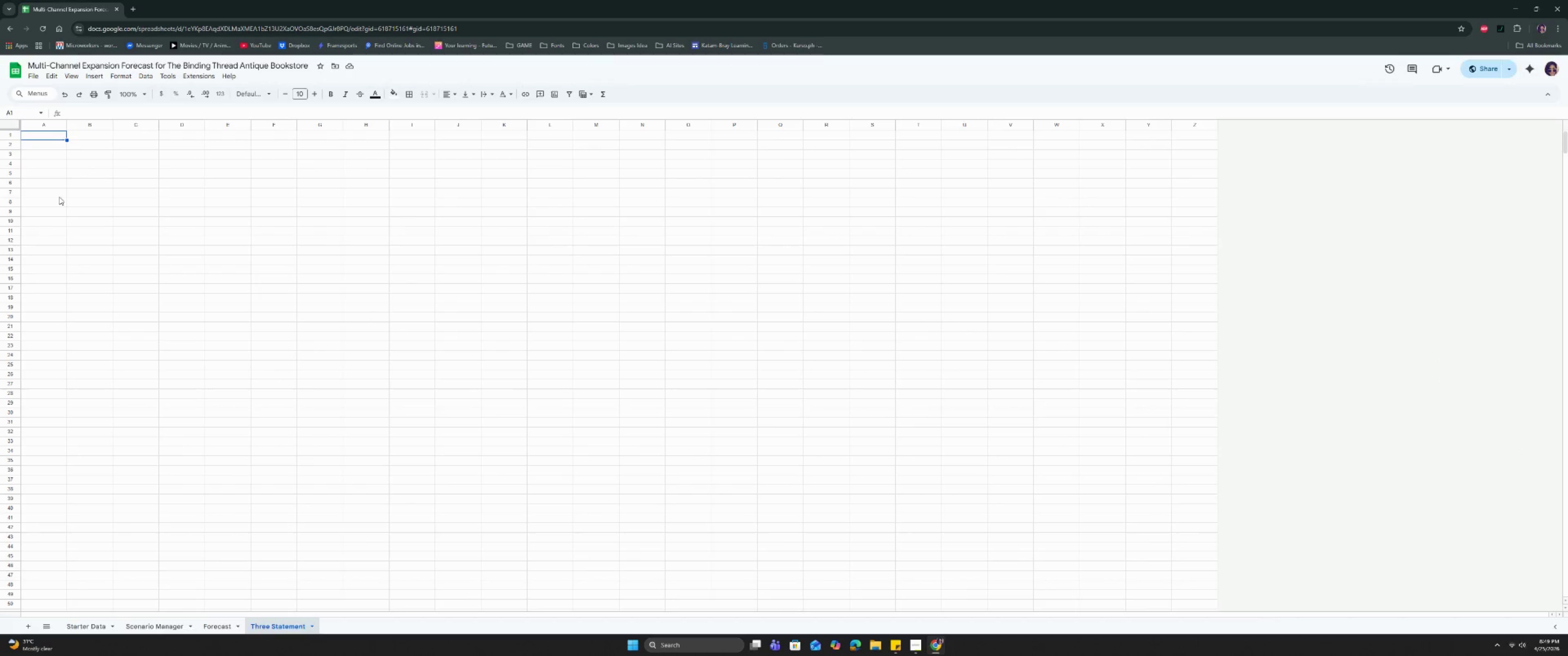 
left_click_drag(start_coordinate=[11, 140], to_coordinate=[15, 149])
 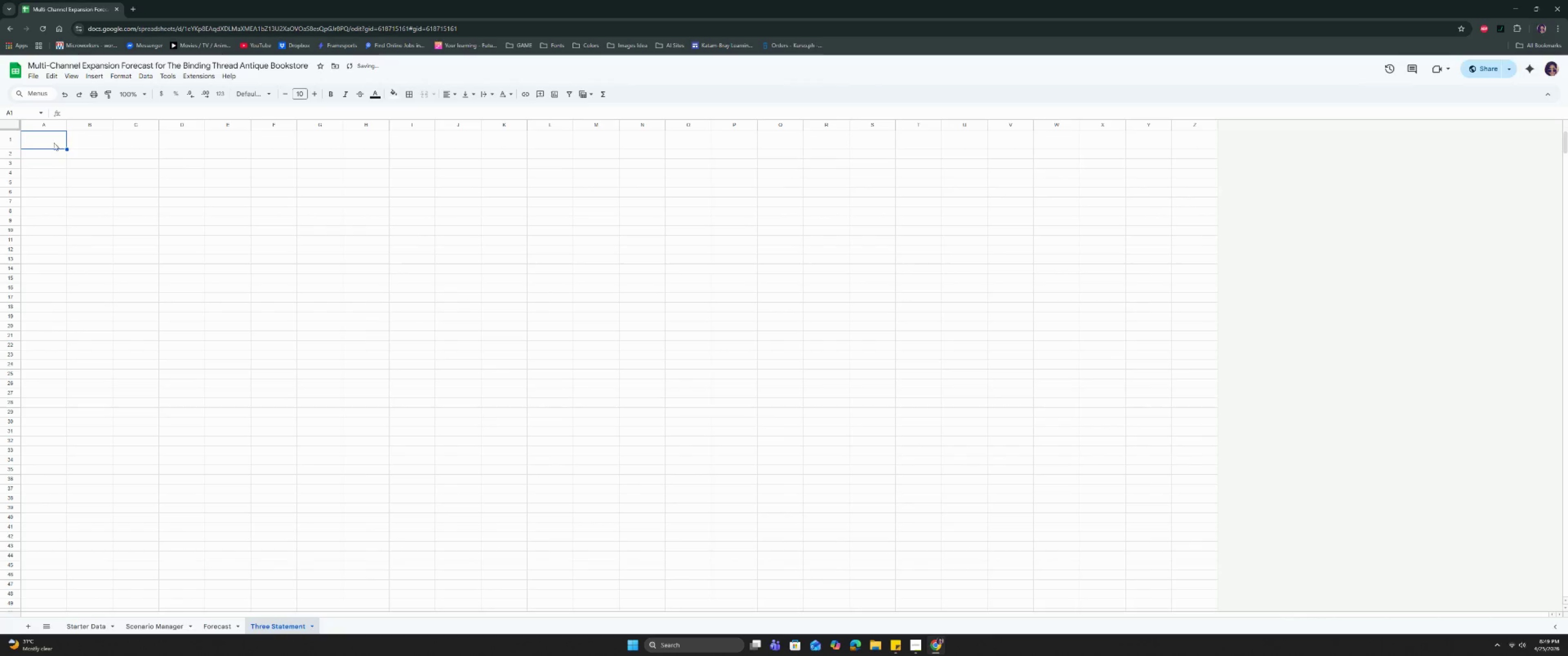 
double_click([53, 140])
 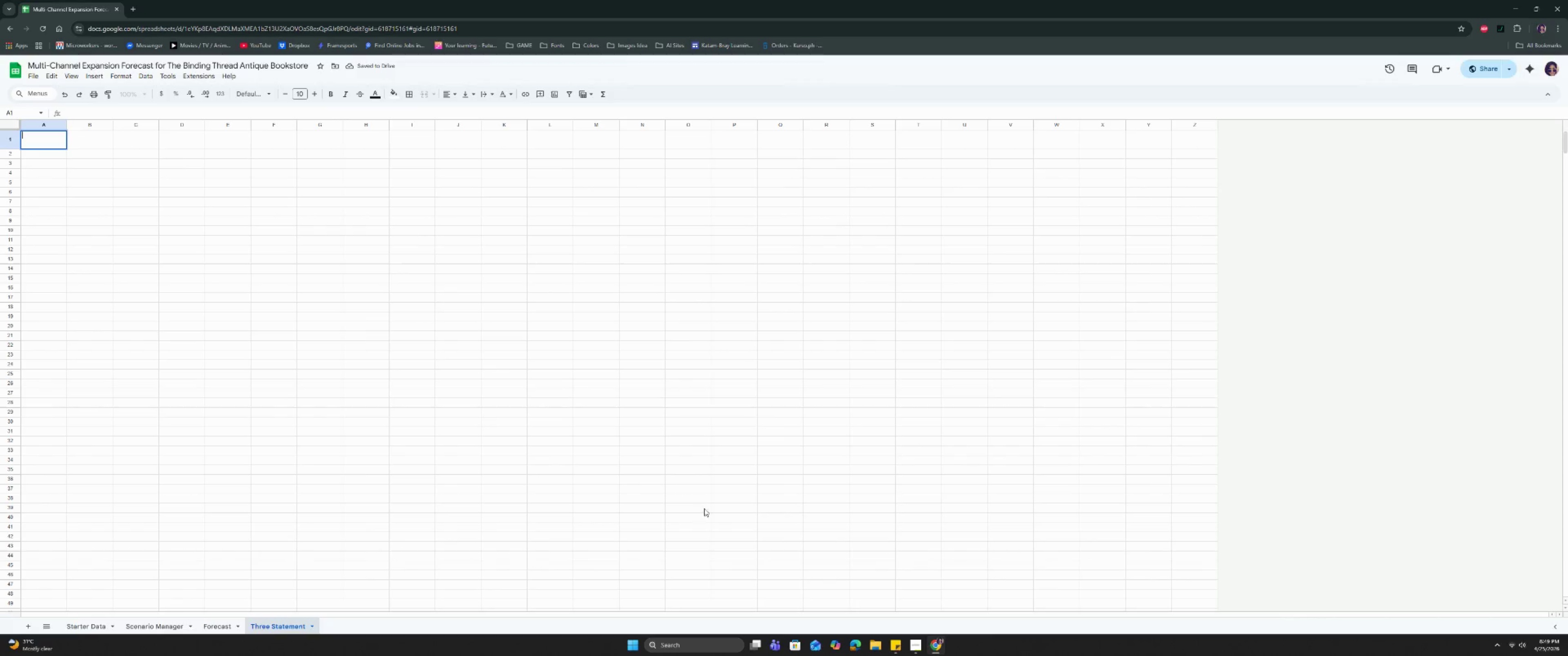 
left_click([911, 650])